 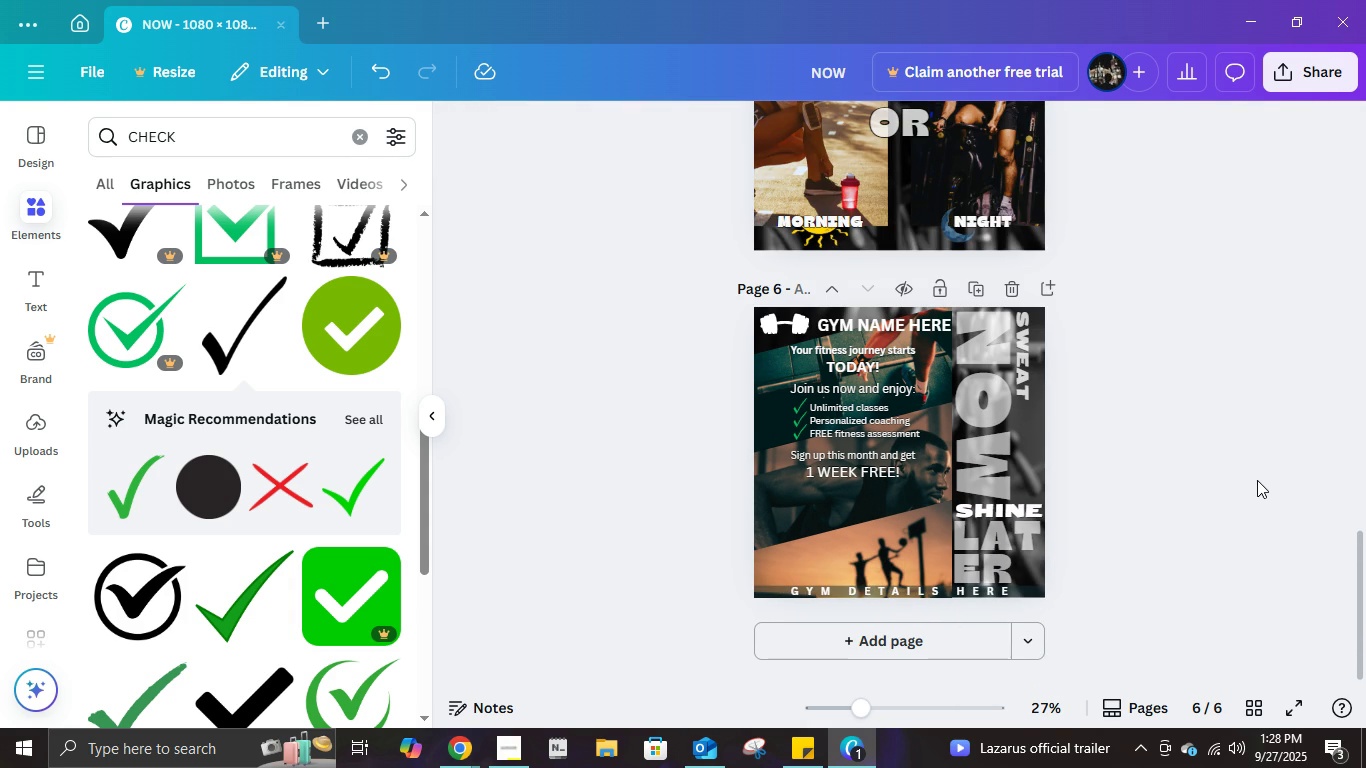 
scroll: coordinate [1132, 459], scroll_direction: up, amount: 1.0
 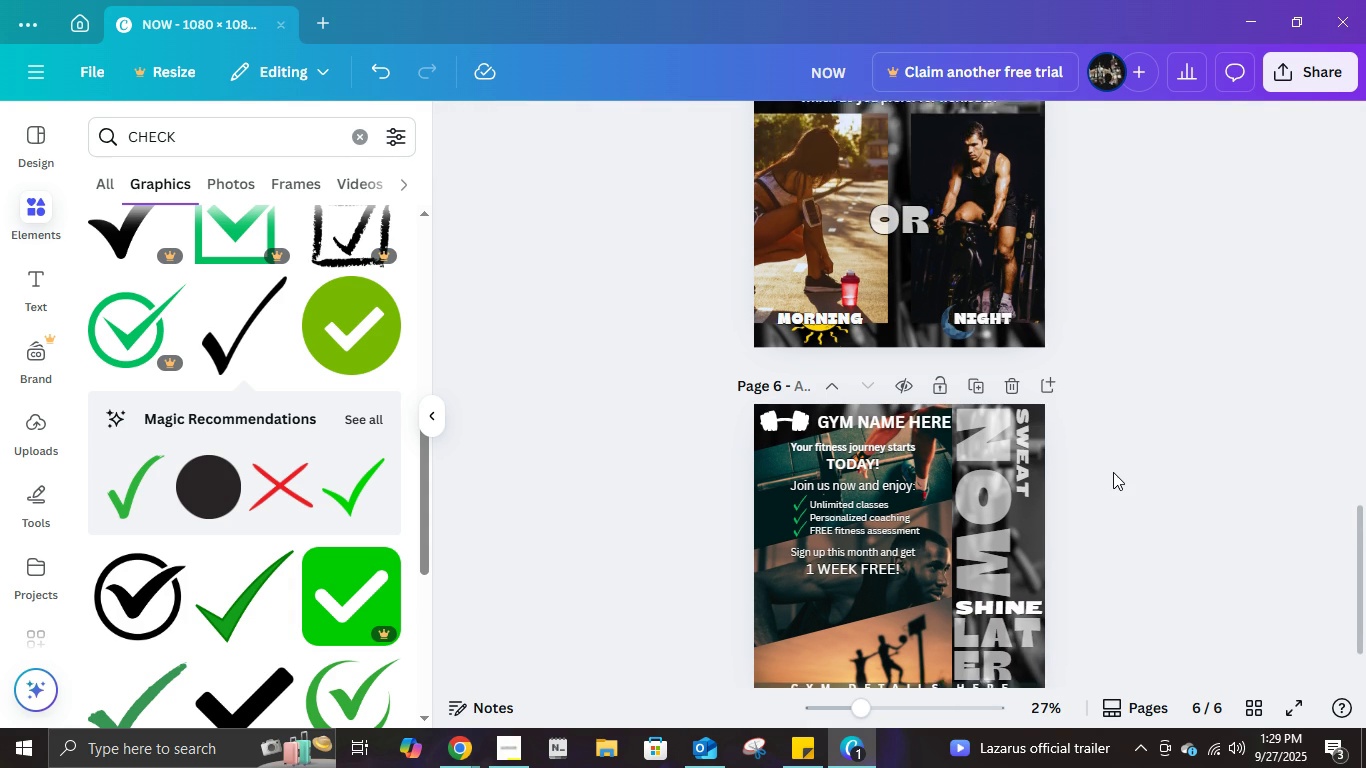 
scroll: coordinate [1113, 472], scroll_direction: down, amount: 1.0
 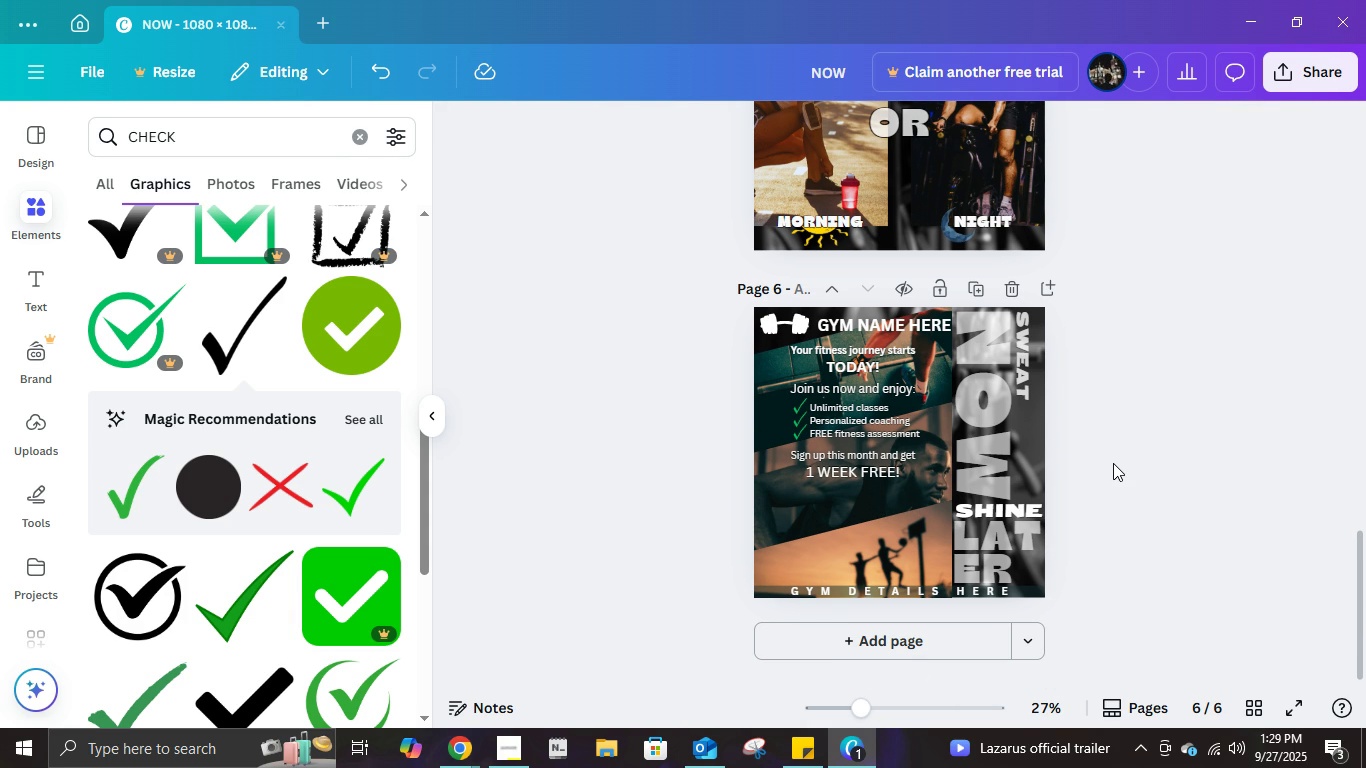 
wait(5.26)
 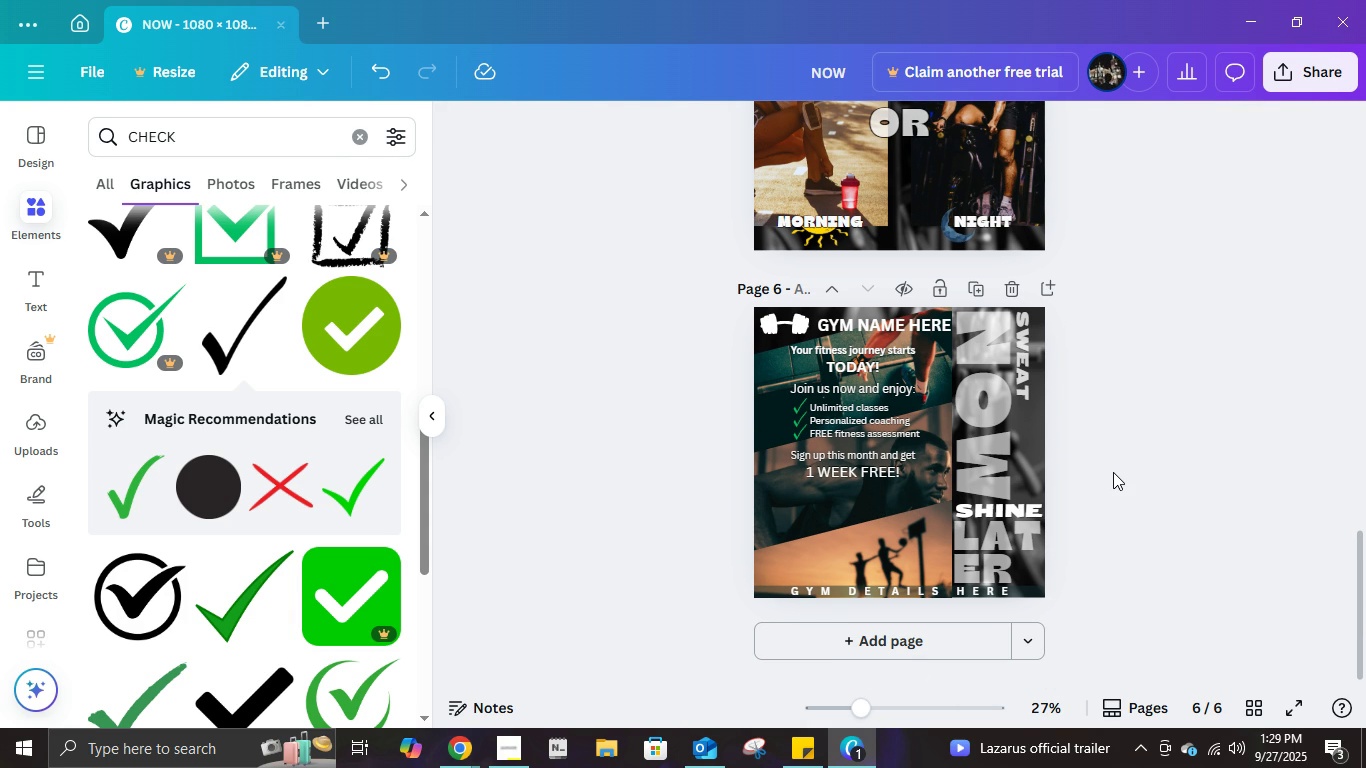 
left_click([887, 465])
 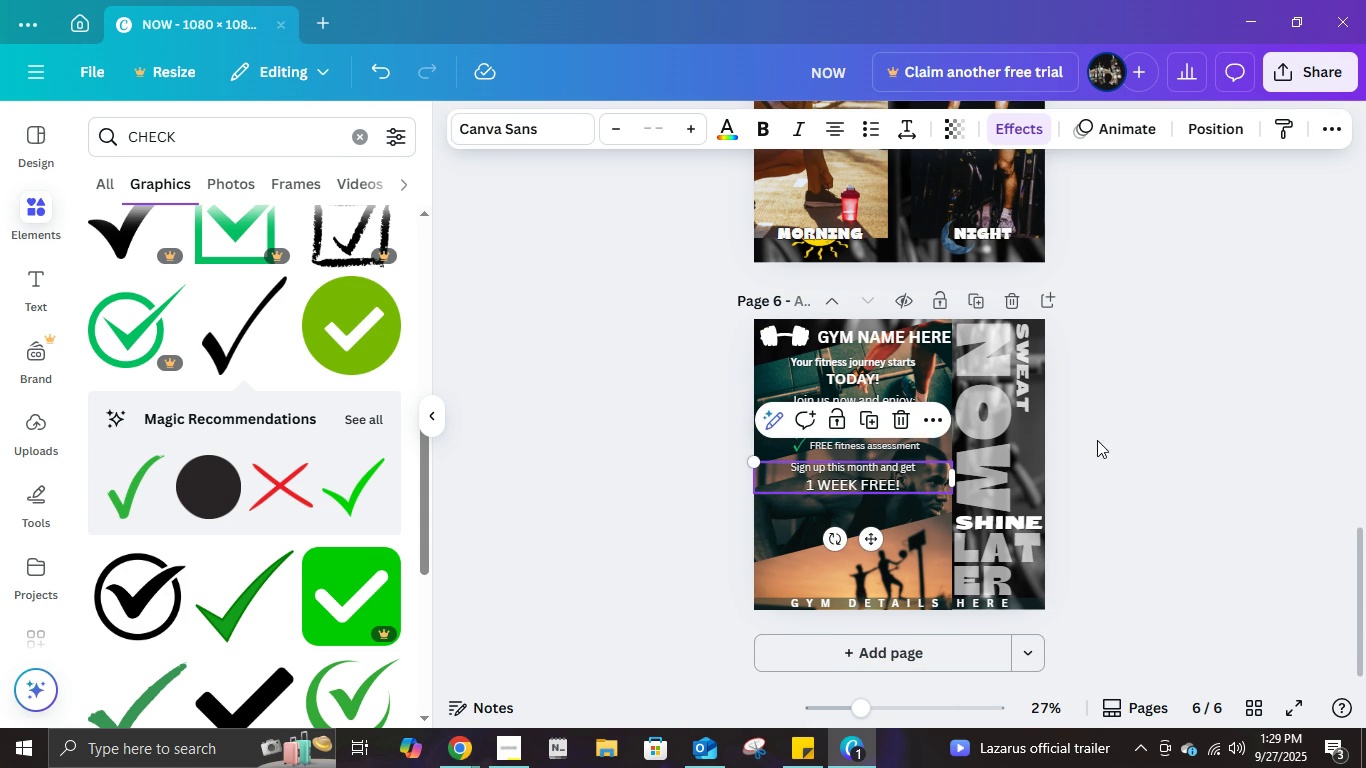 
left_click([1114, 424])
 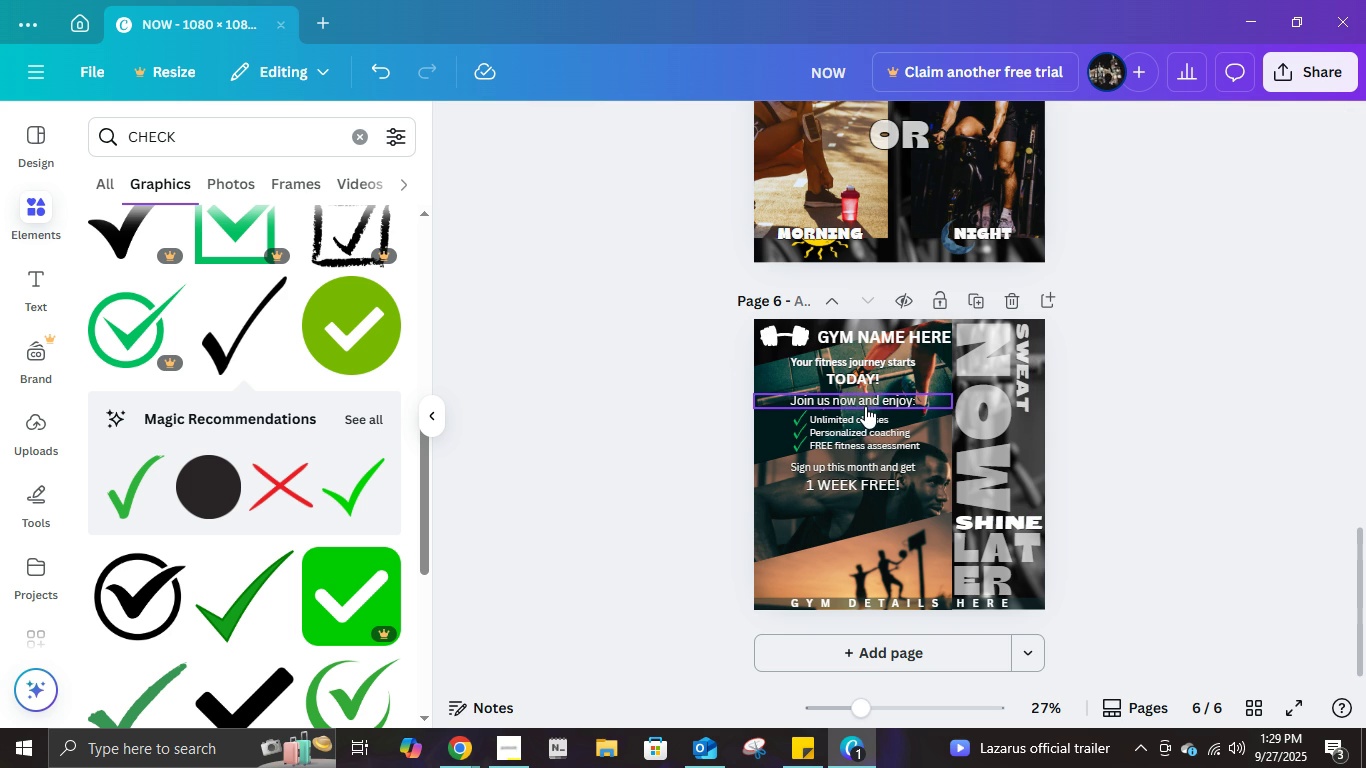 
left_click([865, 406])
 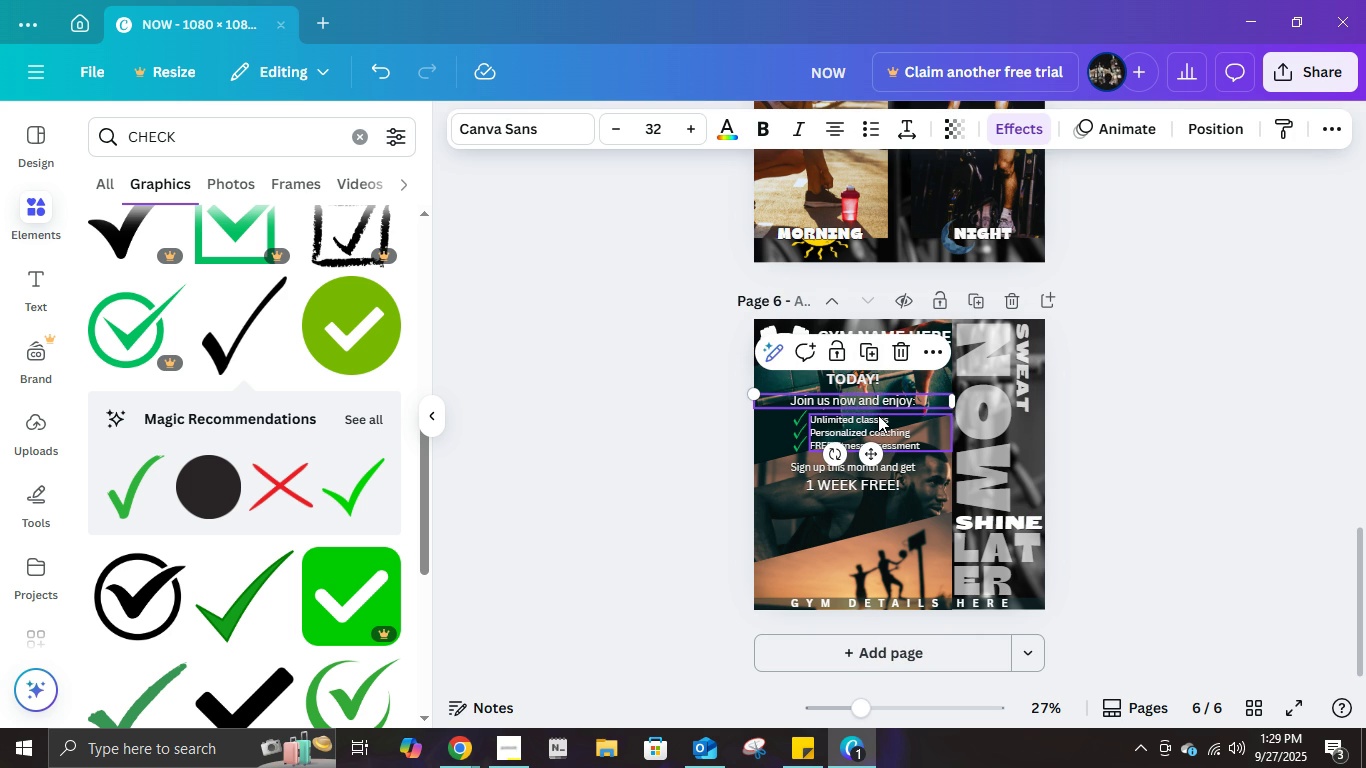 
wait(6.23)
 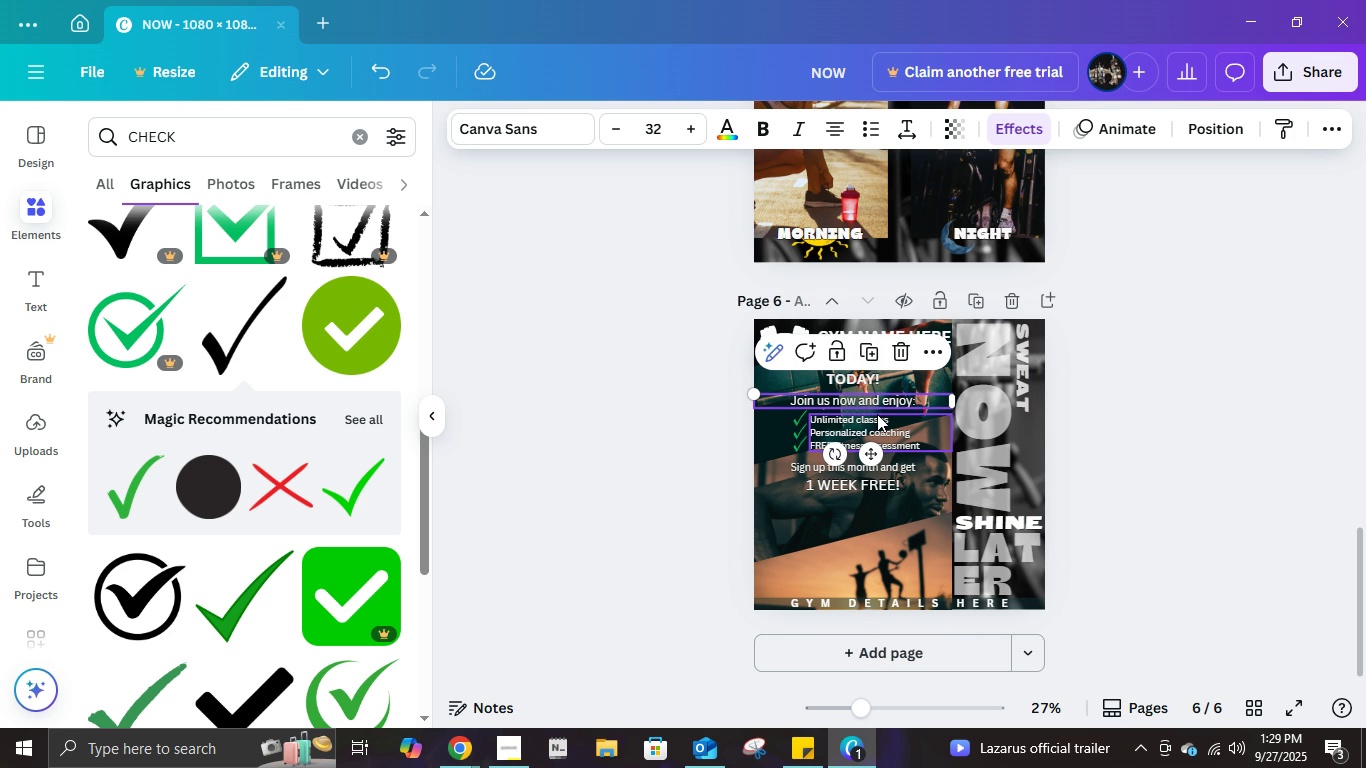 
key(Control+ControlLeft)
 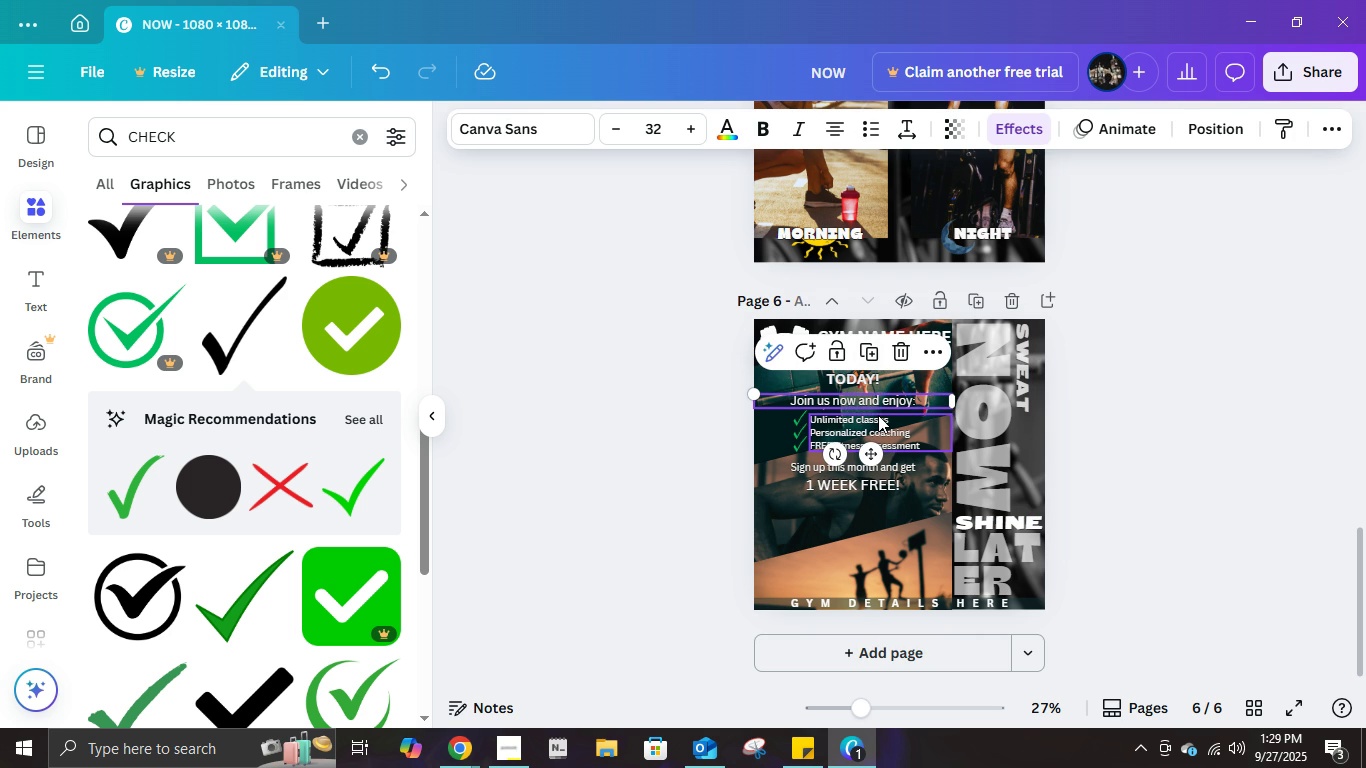 
key(D)